 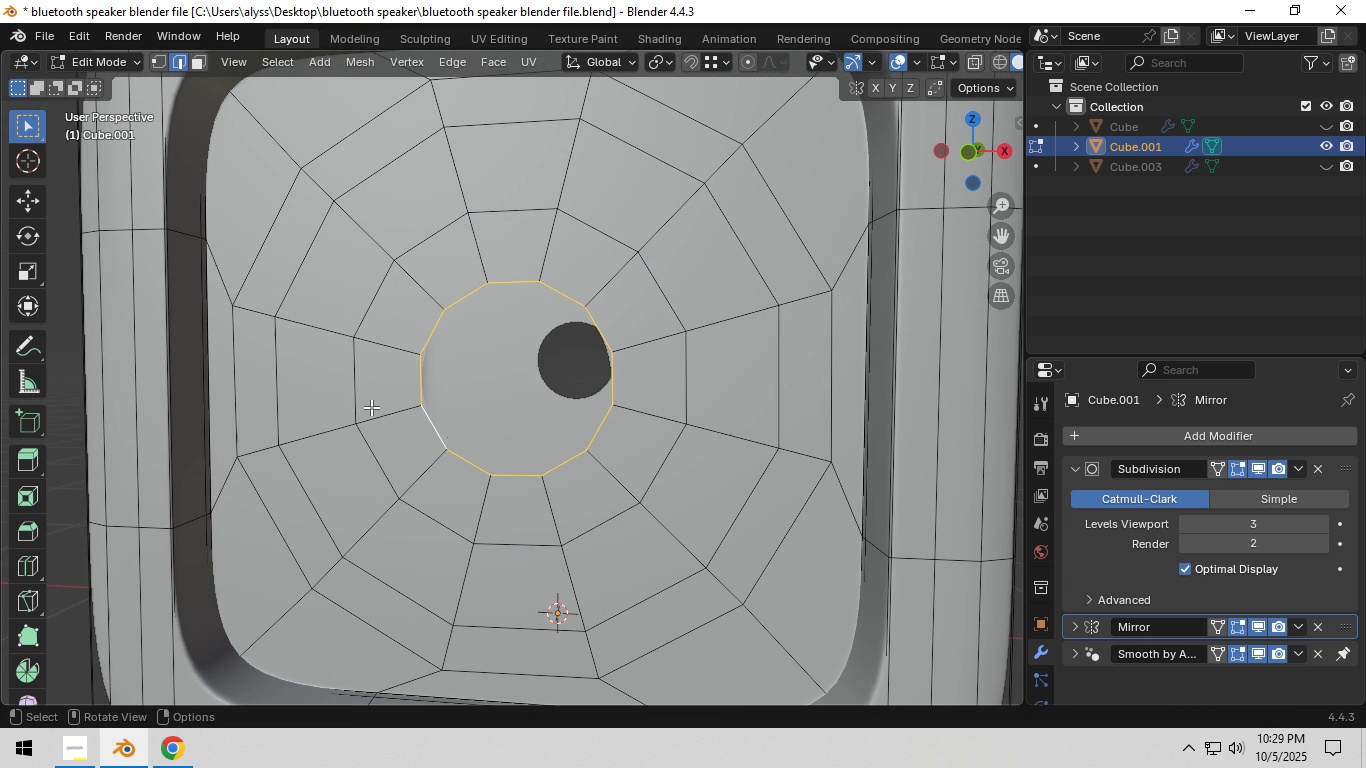 
left_click([493, 58])
 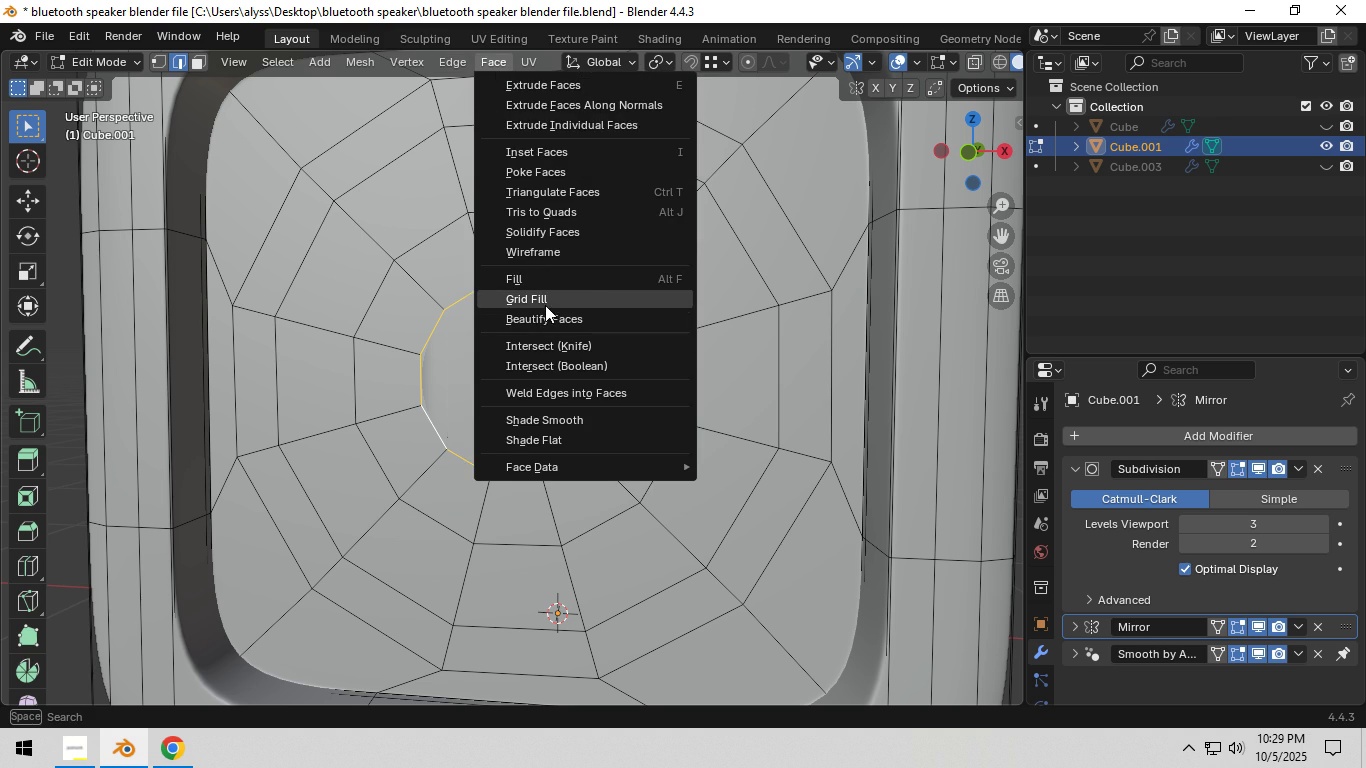 
left_click([545, 305])
 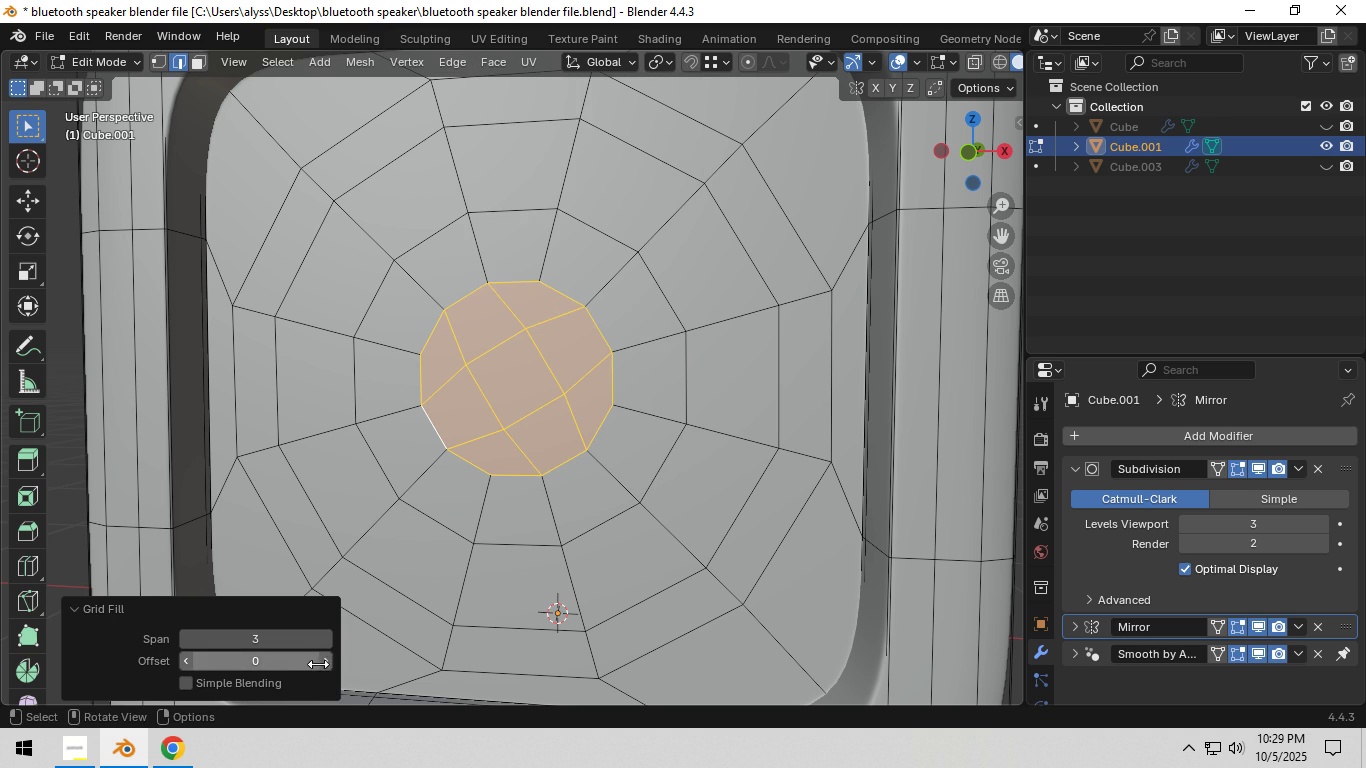 
left_click([331, 662])
 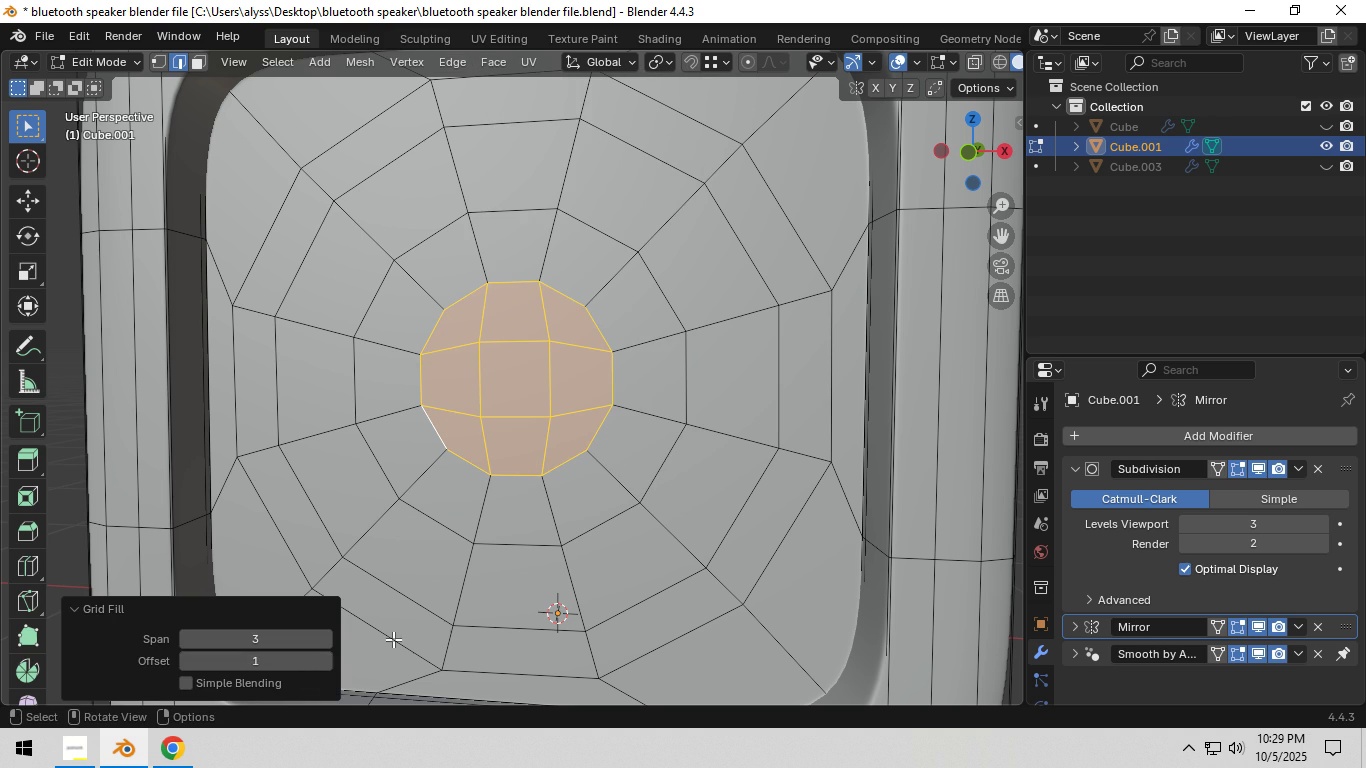 
scroll: coordinate [633, 528], scroll_direction: down, amount: 2.0
 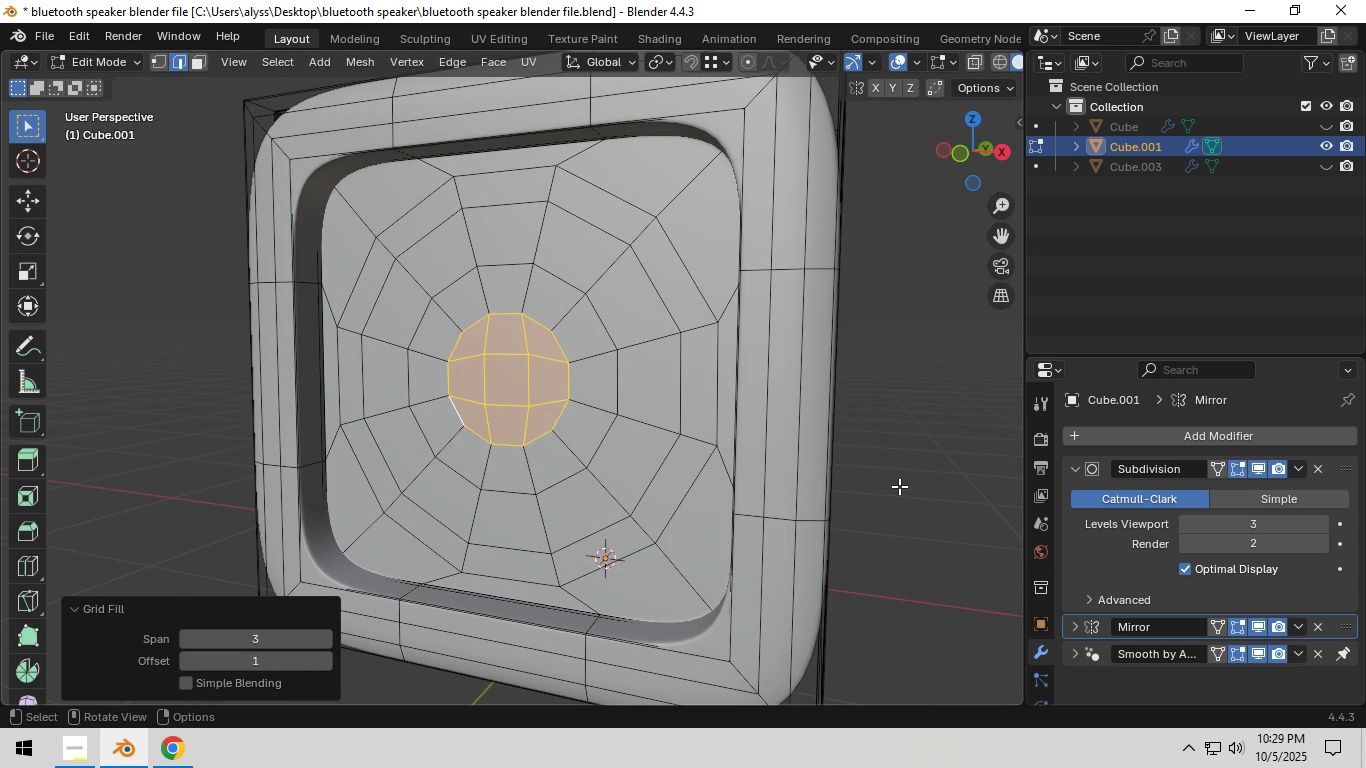 
left_click([899, 486])
 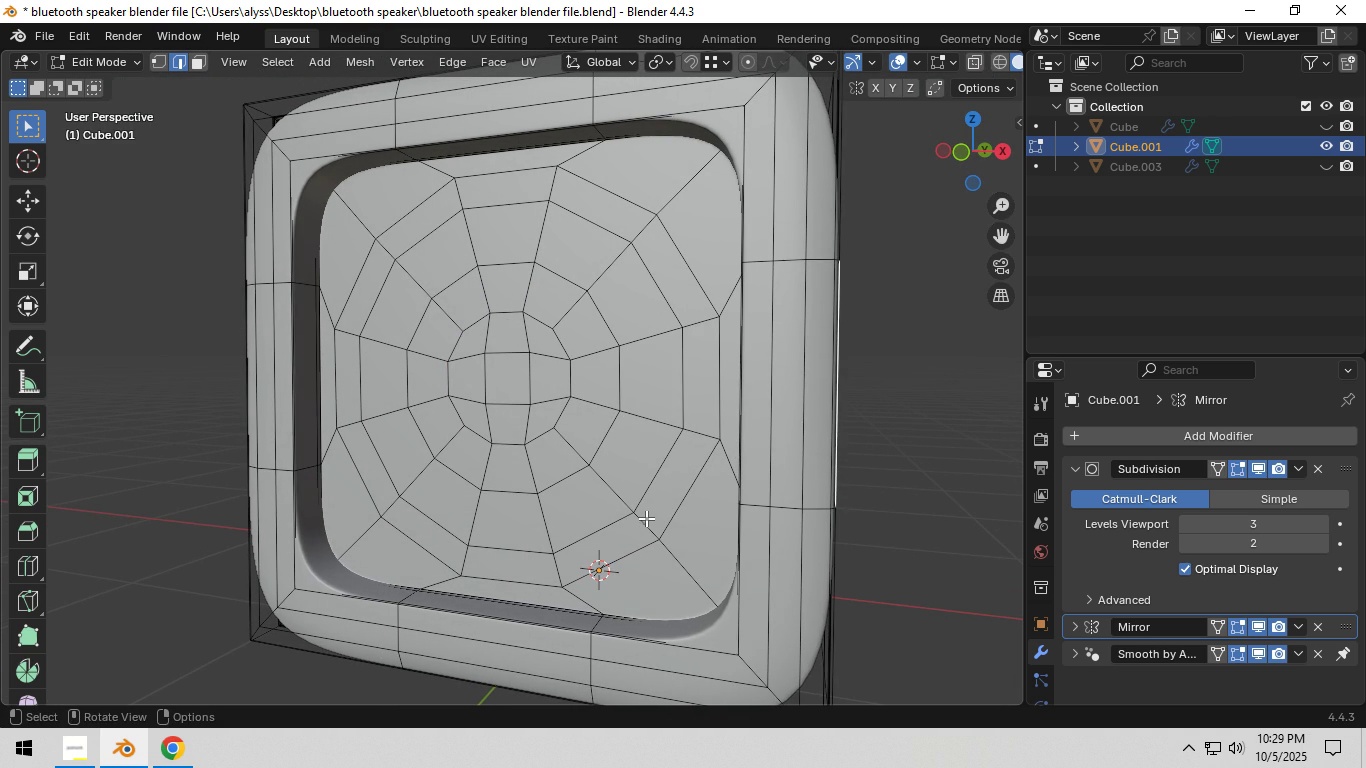 
key(3)